 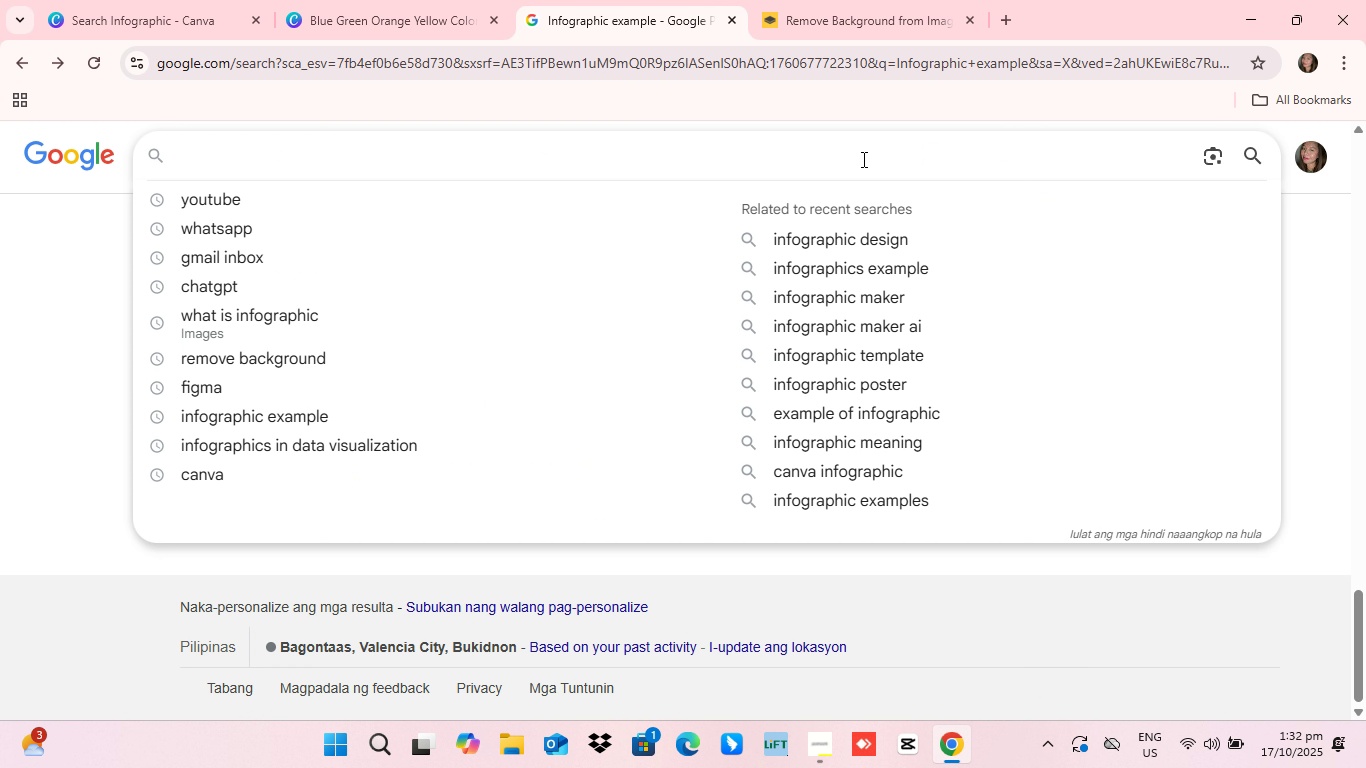 
key(Control+V)
 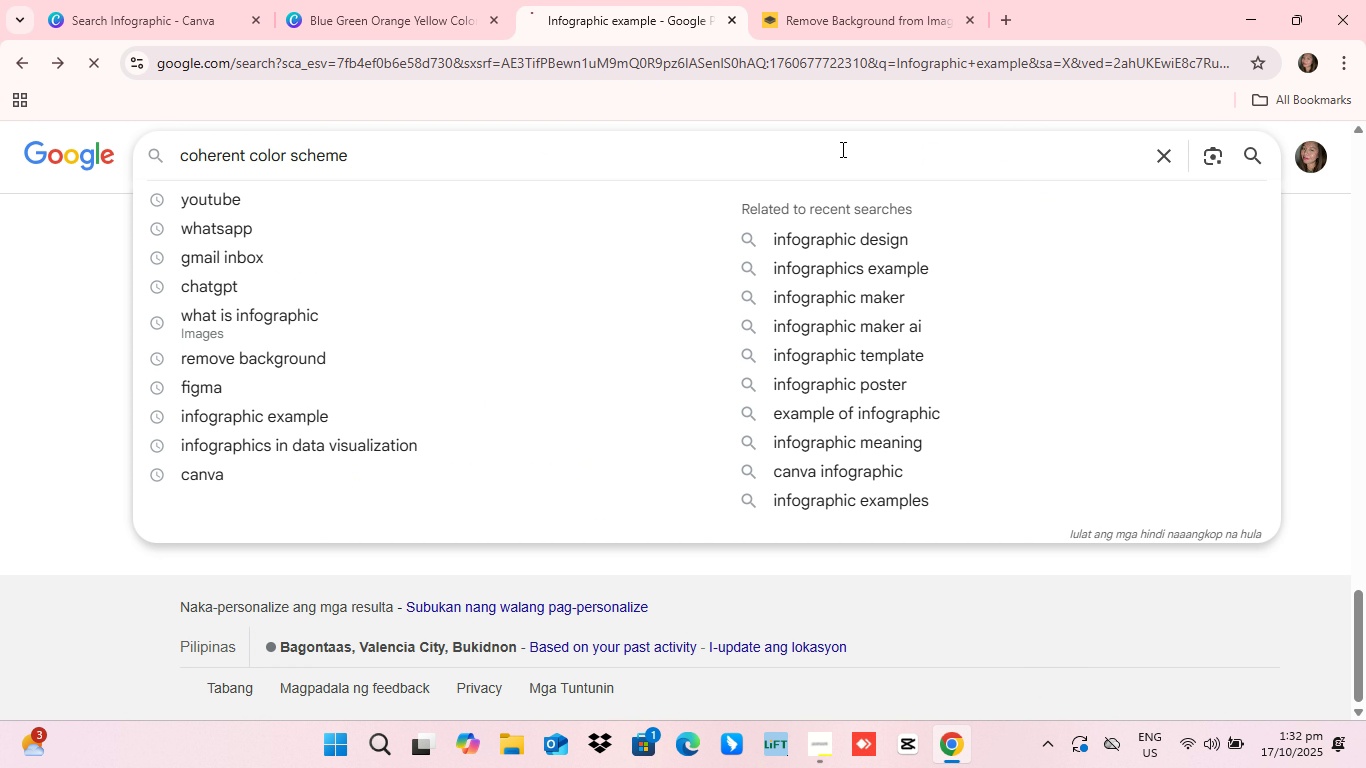 
key(Enter)
 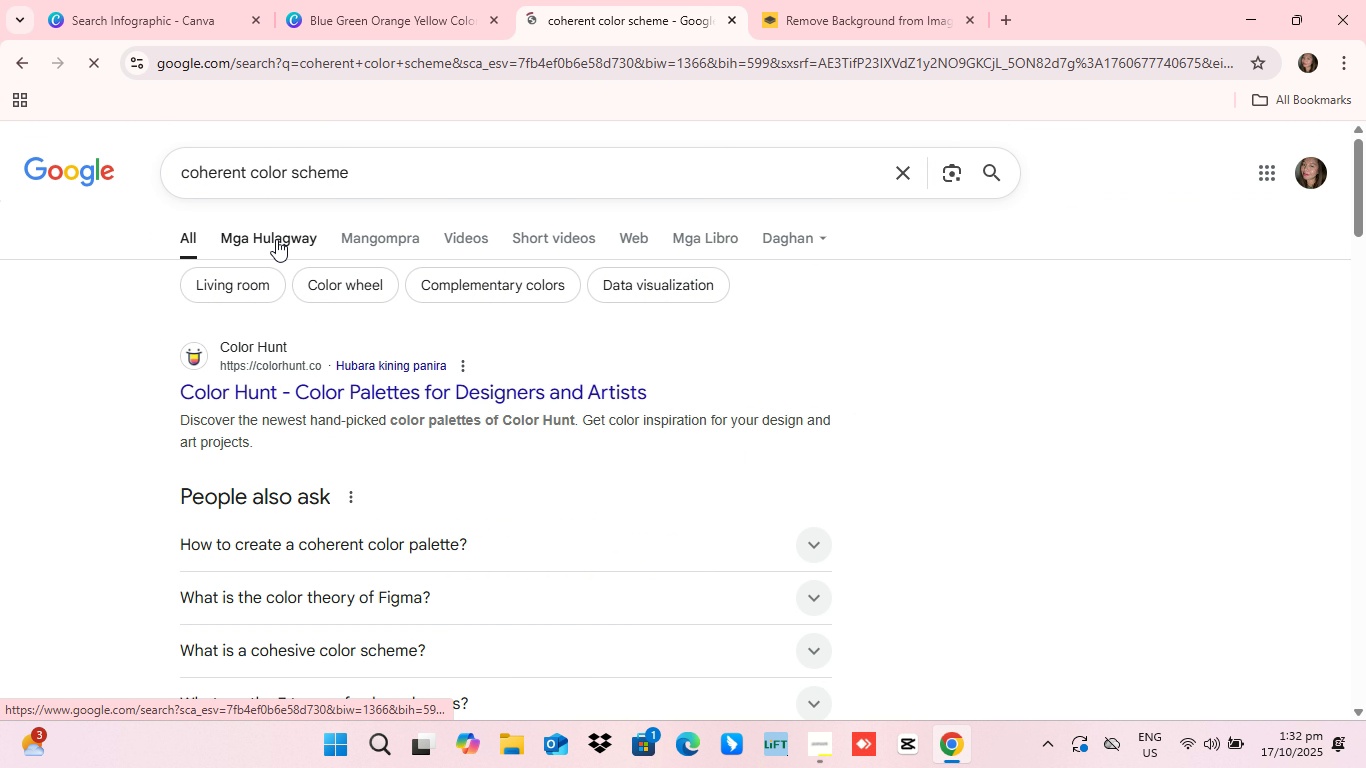 
left_click([275, 233])
 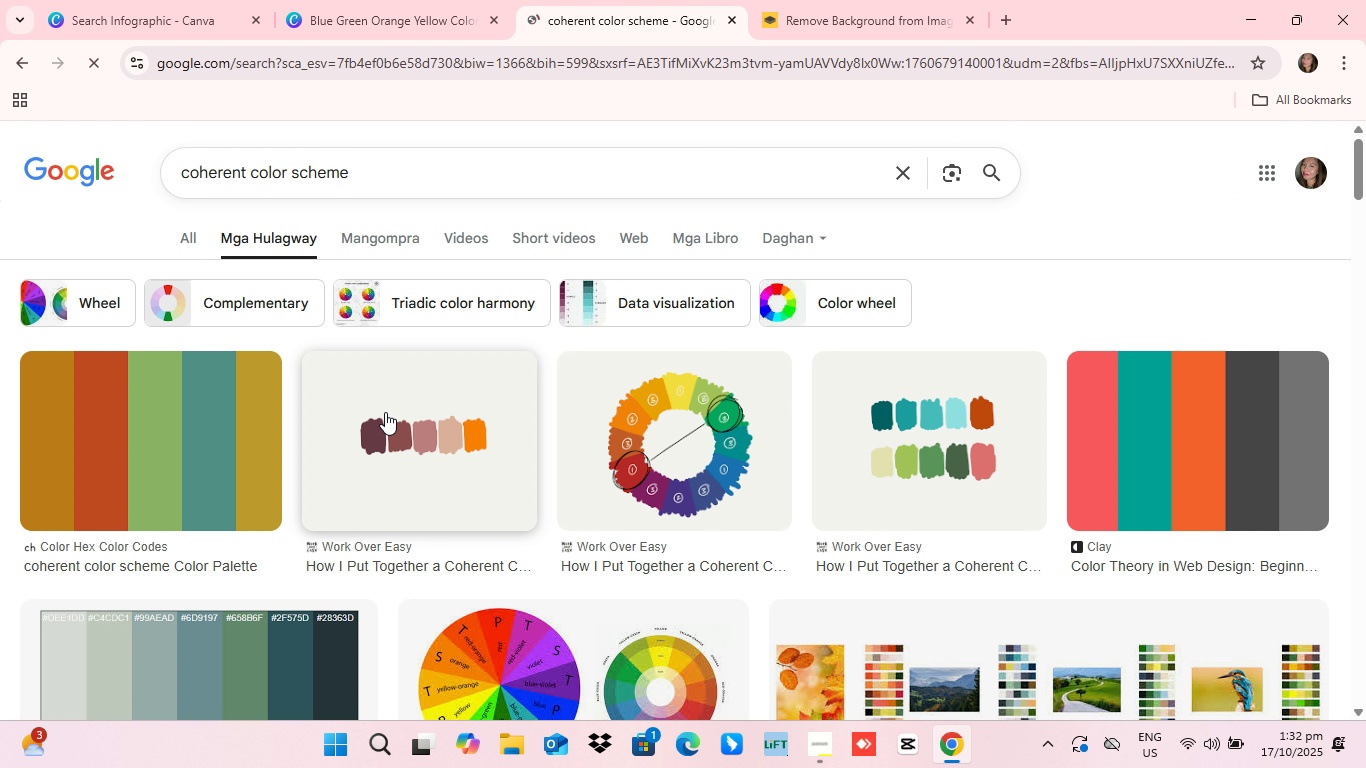 
scroll: coordinate [385, 412], scroll_direction: down, amount: 1.0
 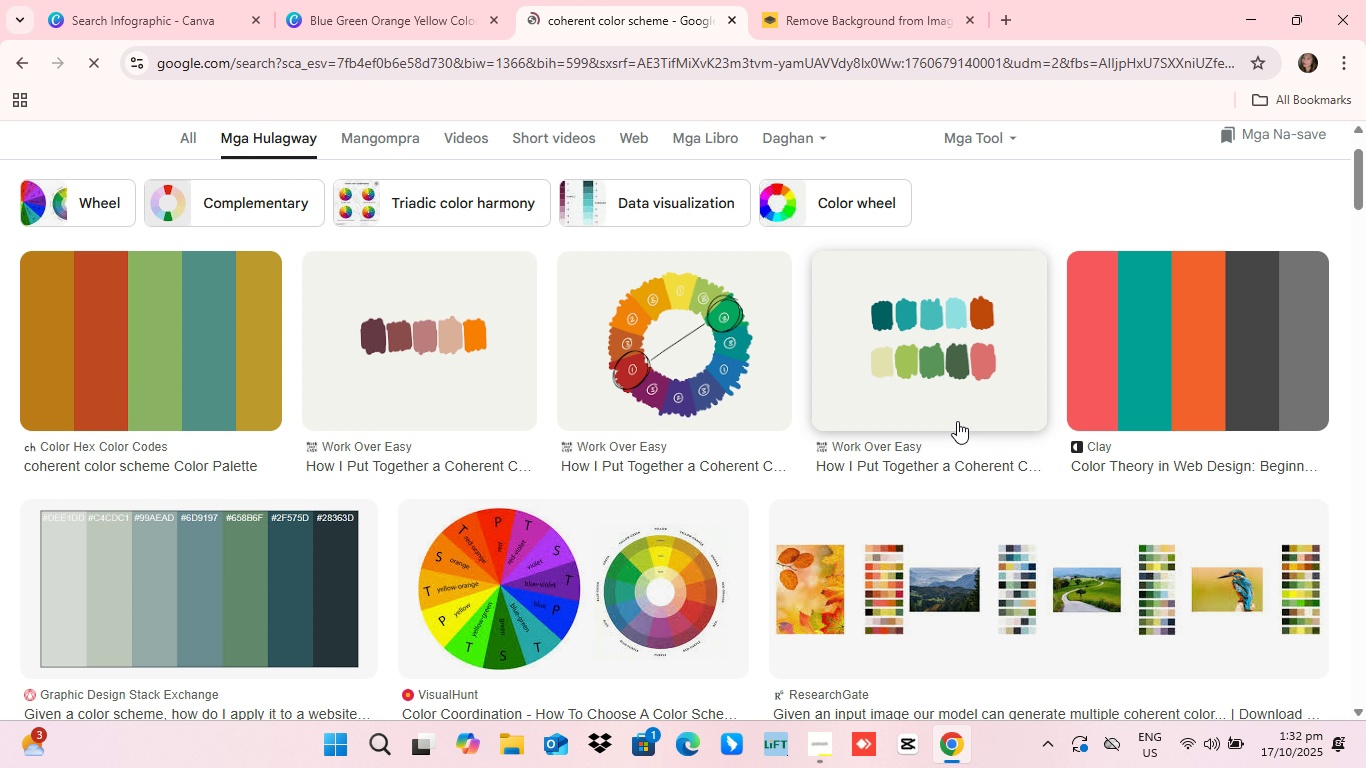 
left_click([949, 363])
 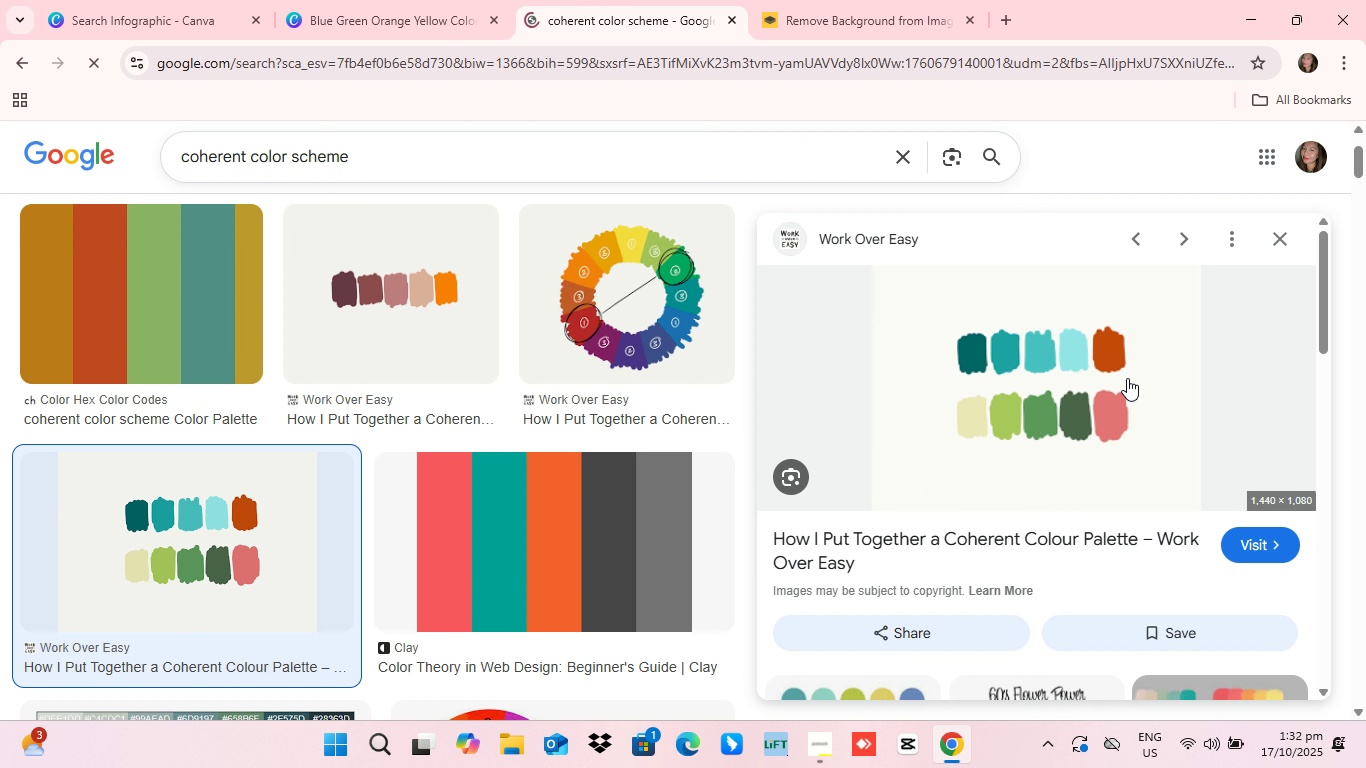 
wait(7.4)
 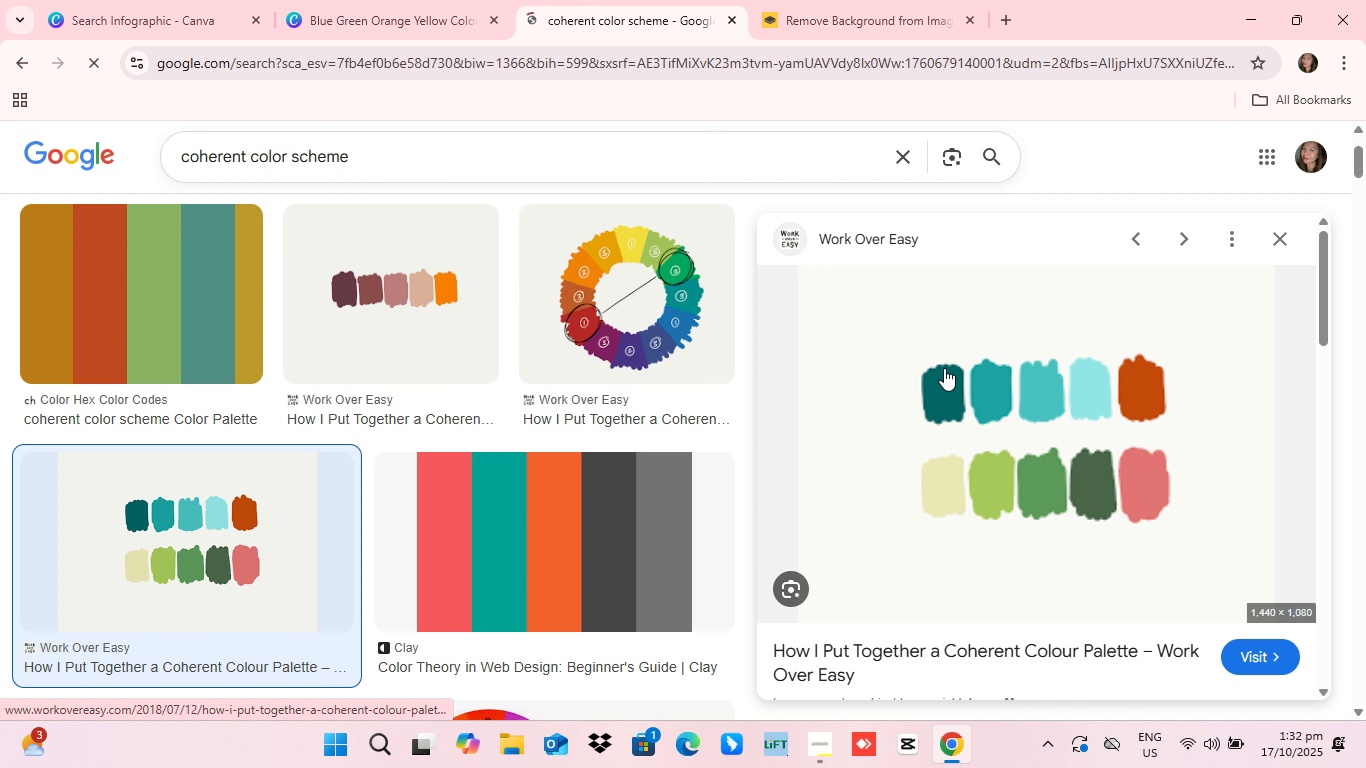 
scroll: coordinate [516, 570], scroll_direction: down, amount: 11.0
 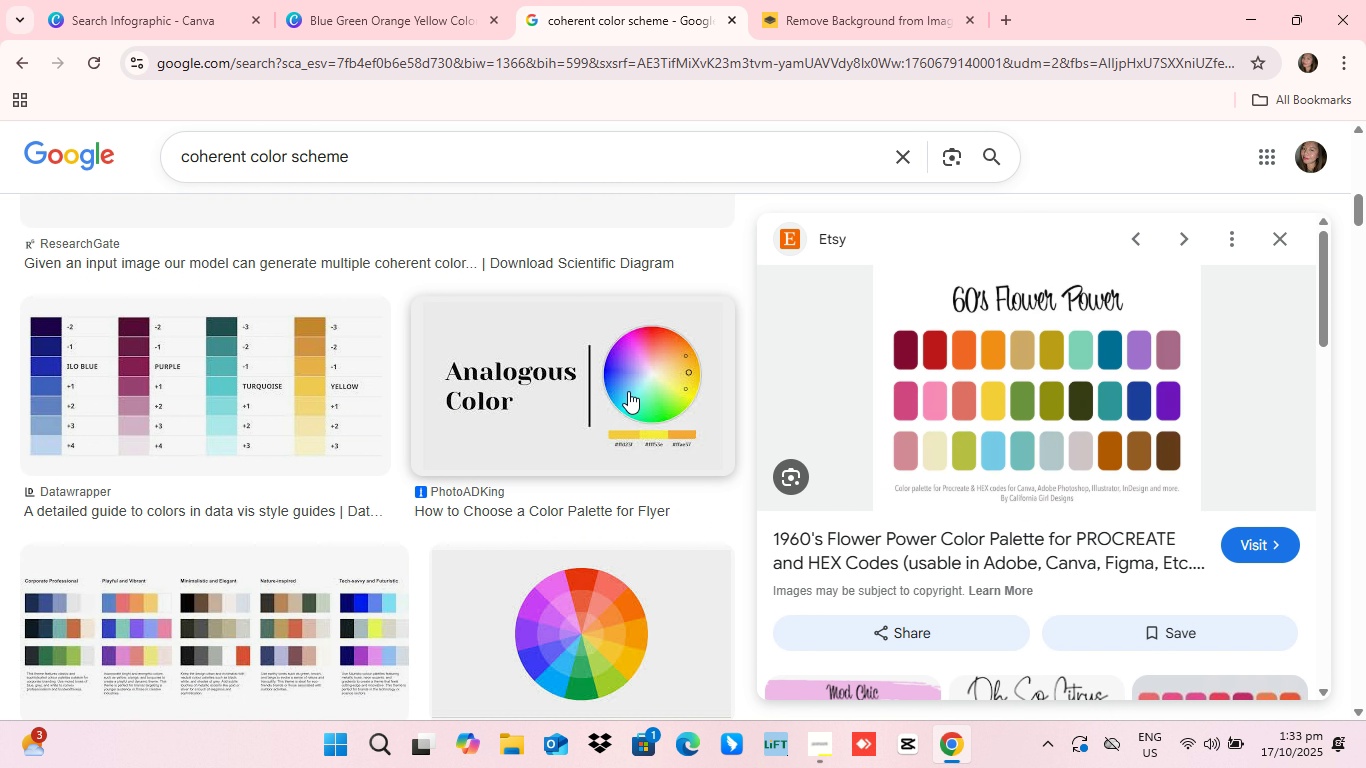 
left_click([628, 391])
 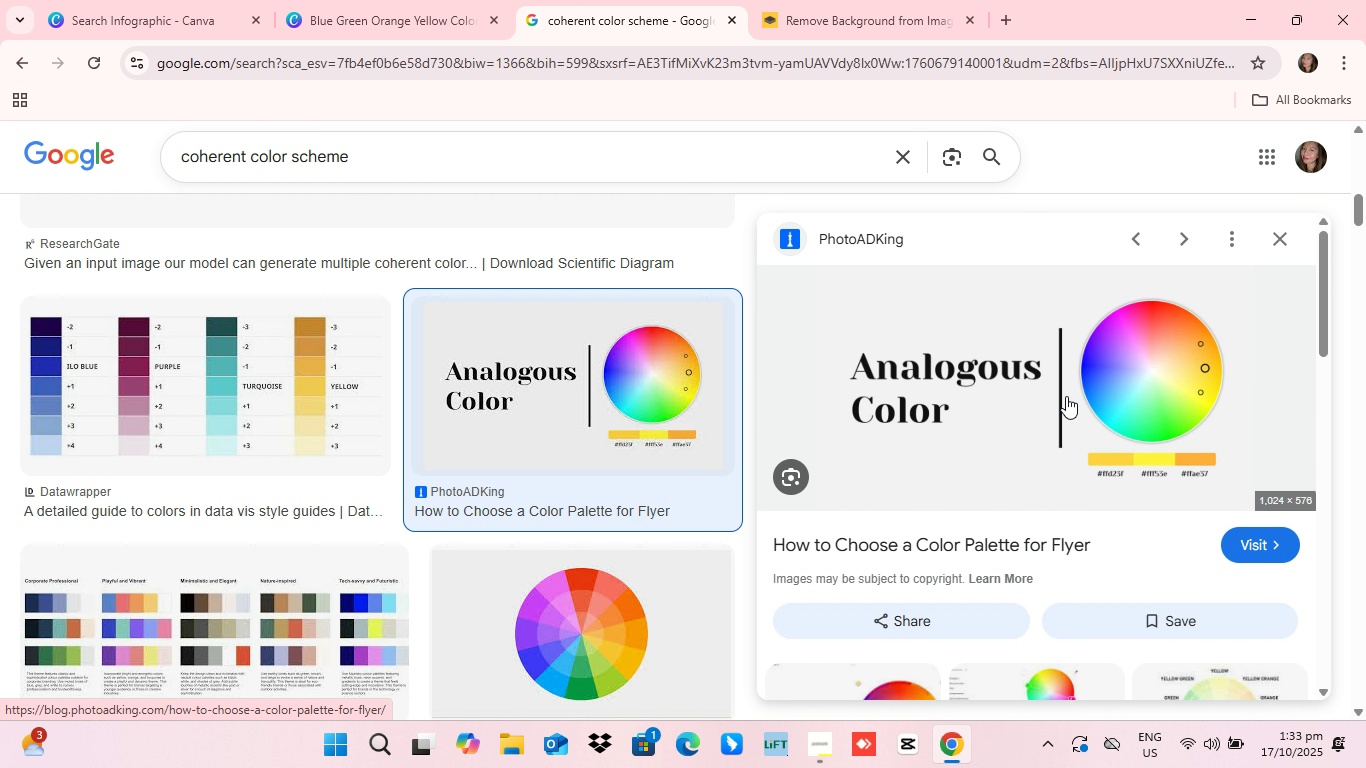 
scroll: coordinate [515, 608], scroll_direction: down, amount: 8.0
 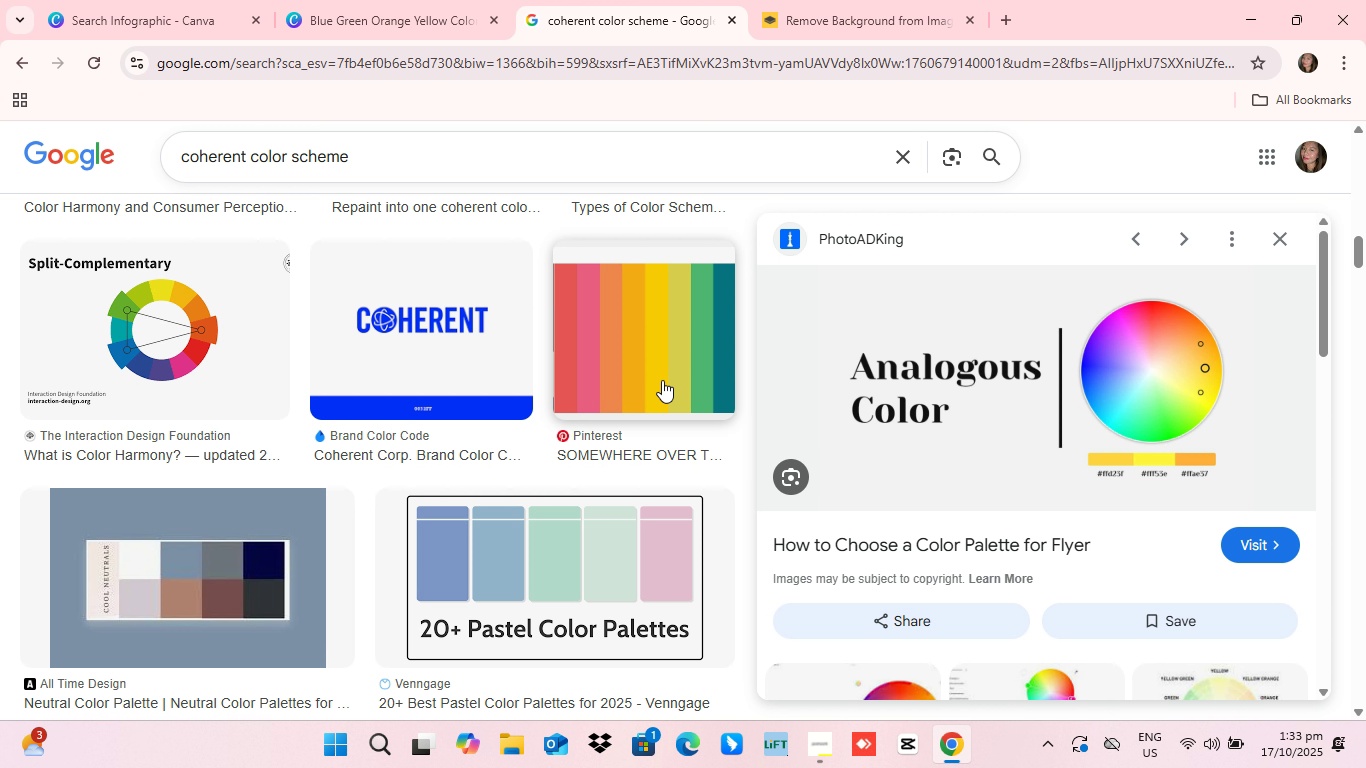 
left_click([662, 380])
 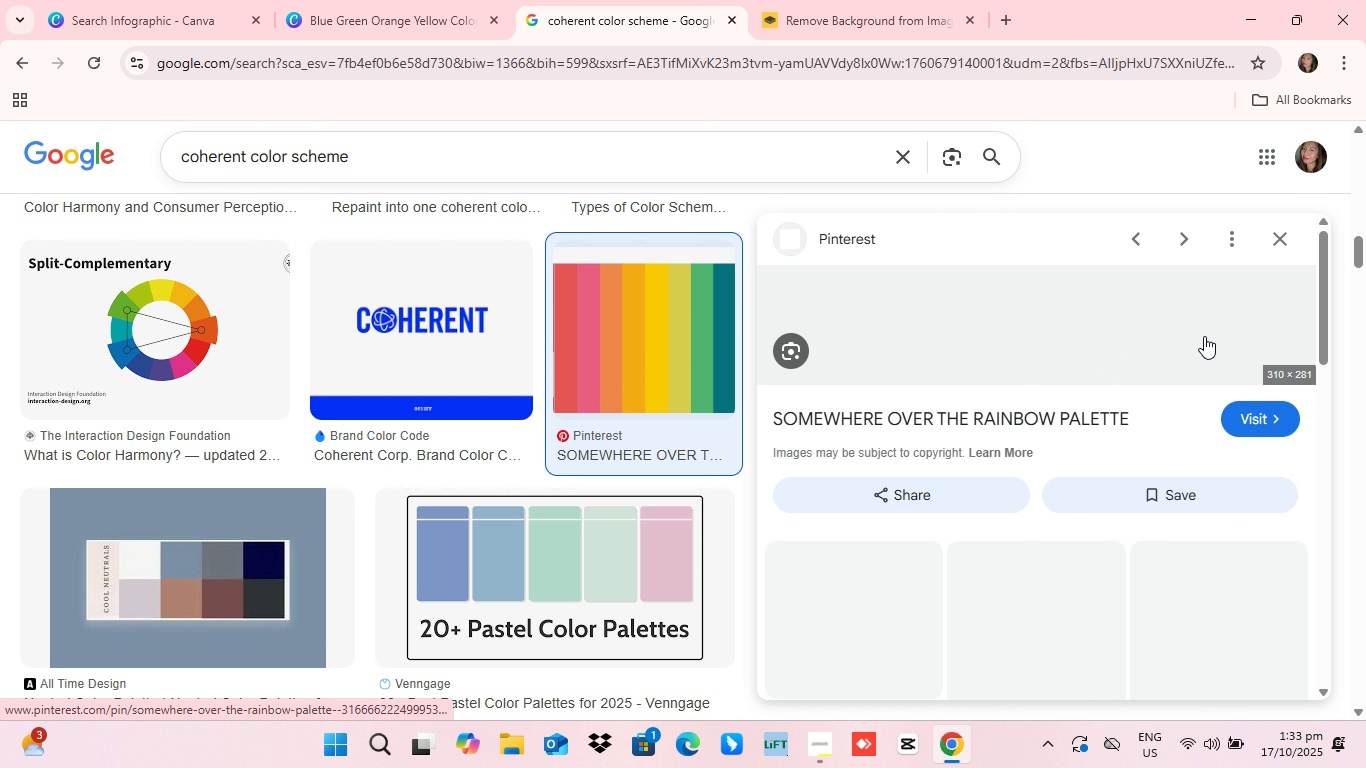 
wait(6.4)
 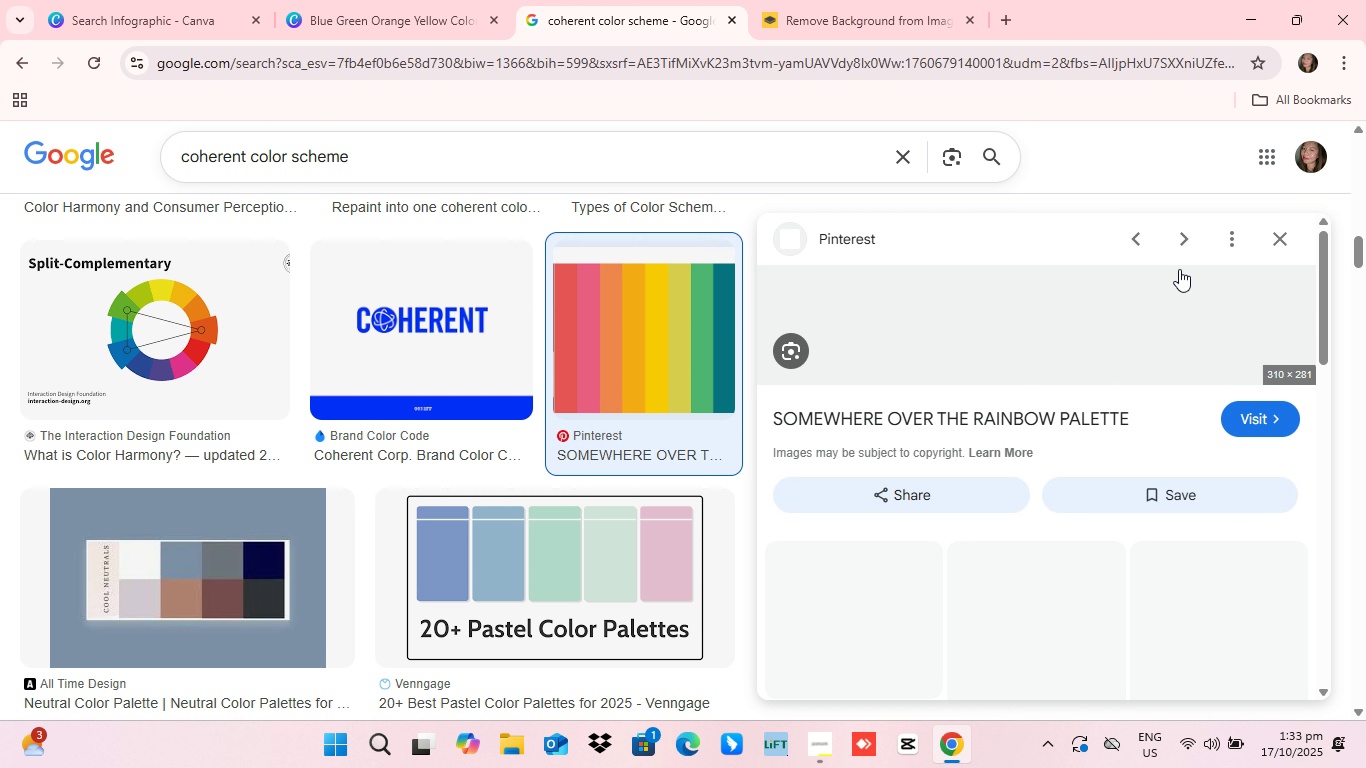 
scroll: coordinate [924, 560], scroll_direction: down, amount: 7.0
 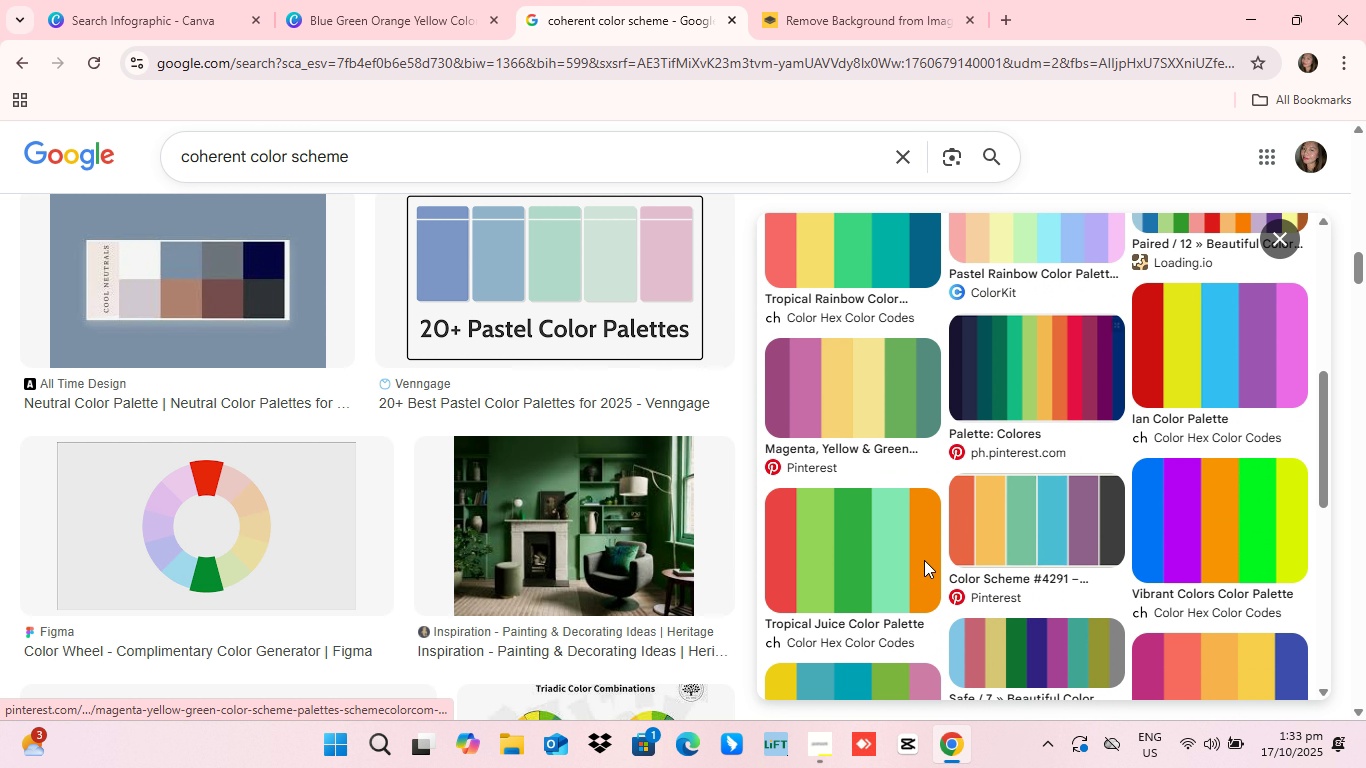 
scroll: coordinate [919, 557], scroll_direction: up, amount: 4.0
 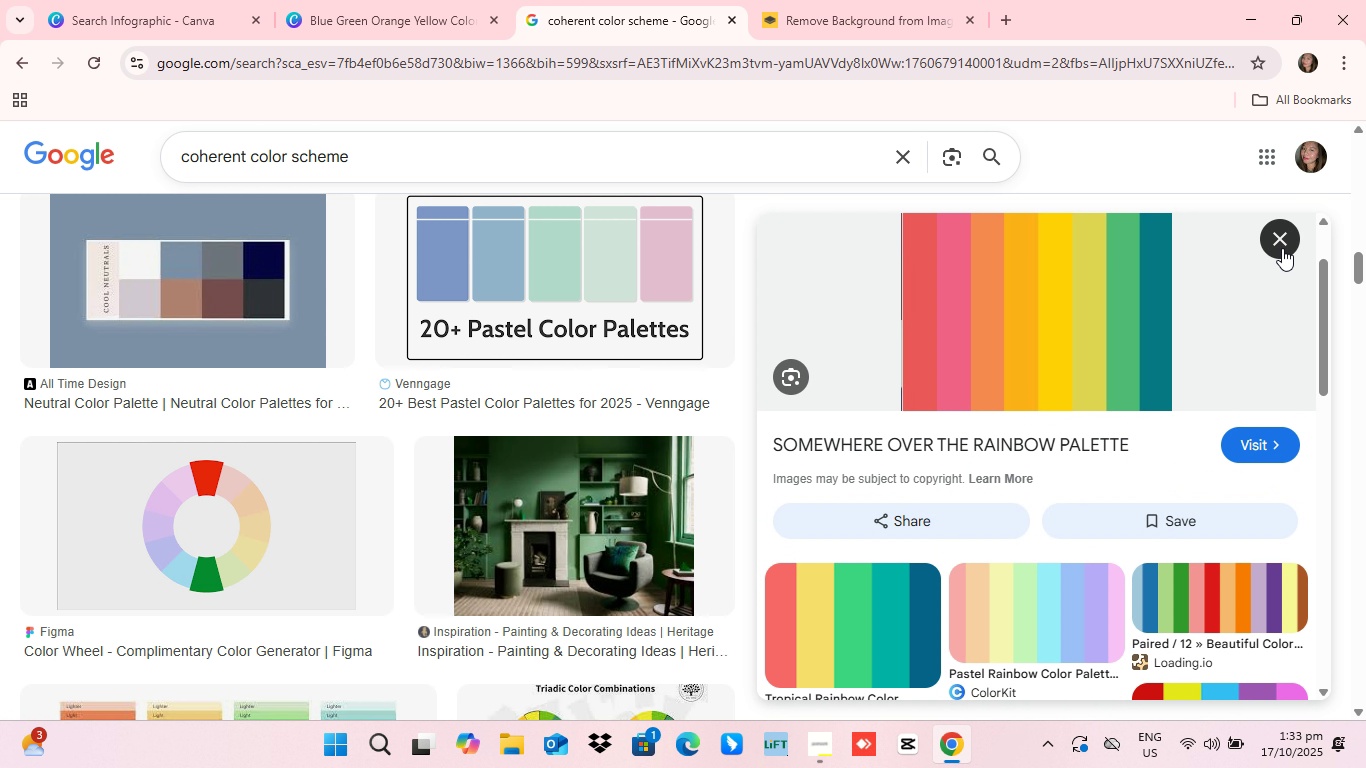 
left_click([1282, 248])
 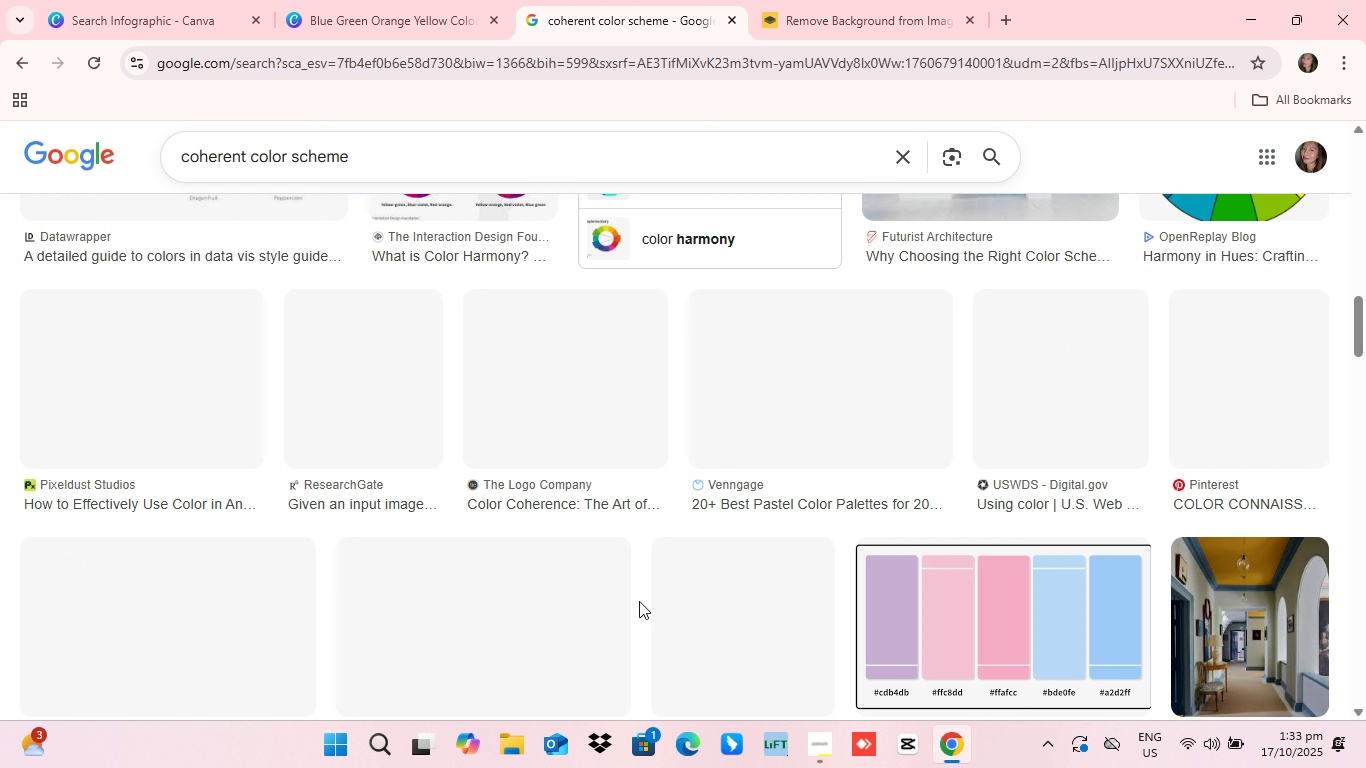 
scroll: coordinate [646, 539], scroll_direction: down, amount: 1.0
 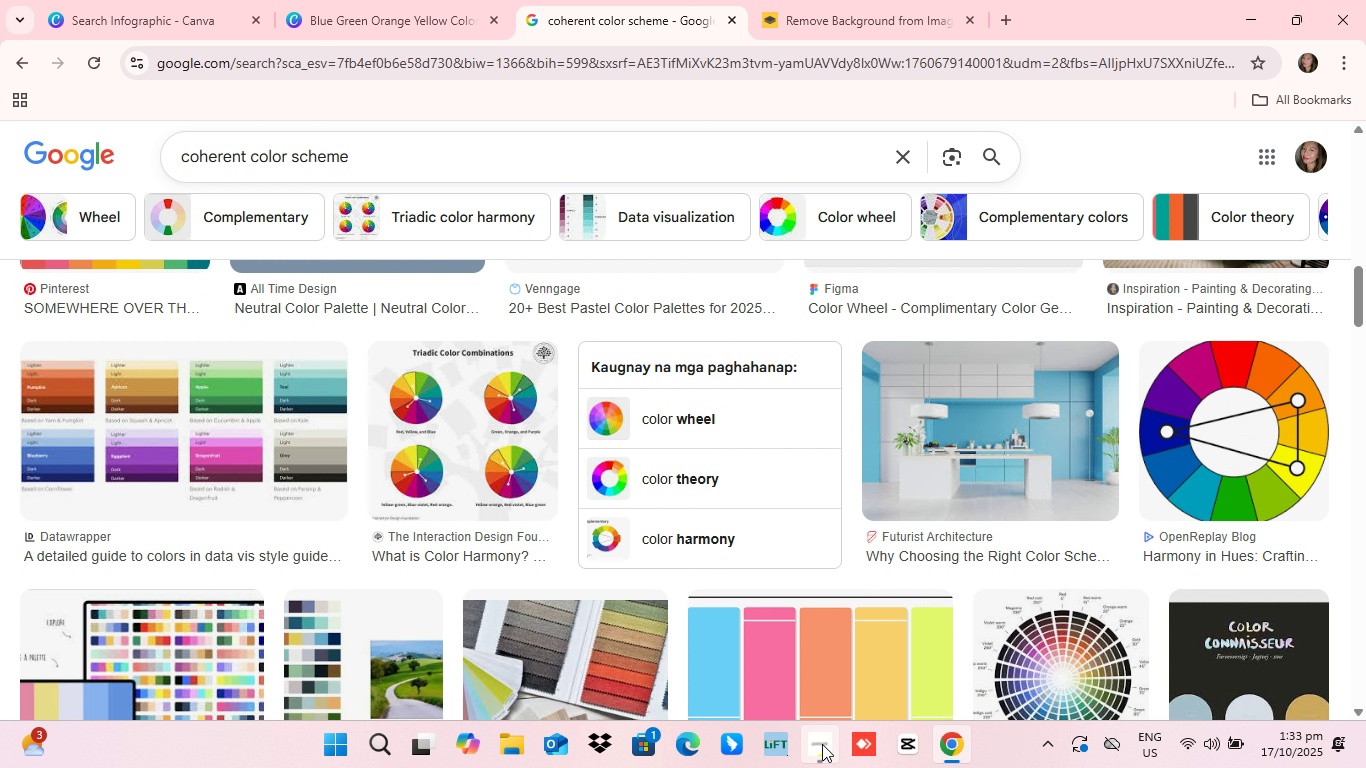 
left_click([822, 744])